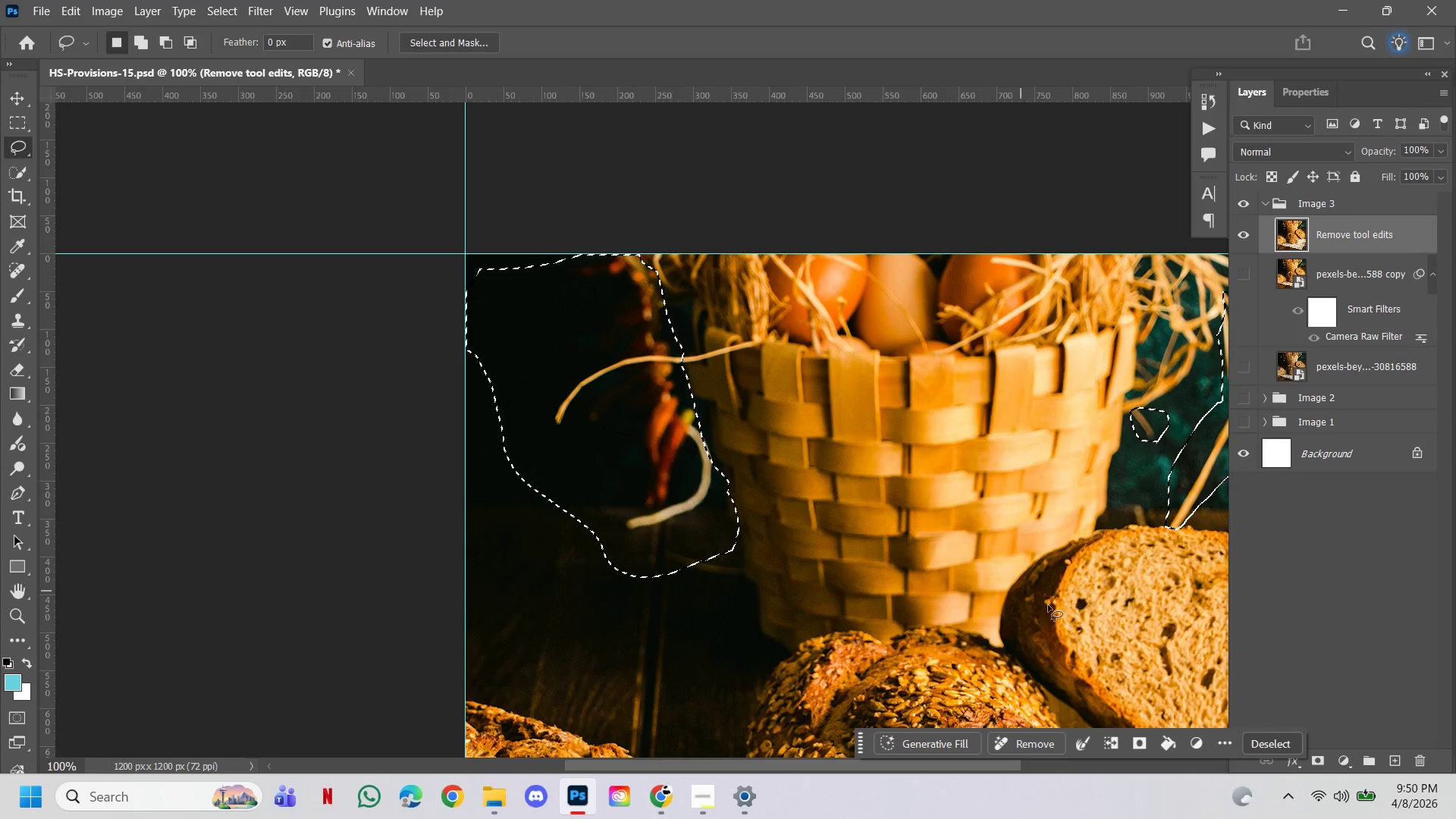 
hold_key(key=ShiftLeft, duration=1.53)
 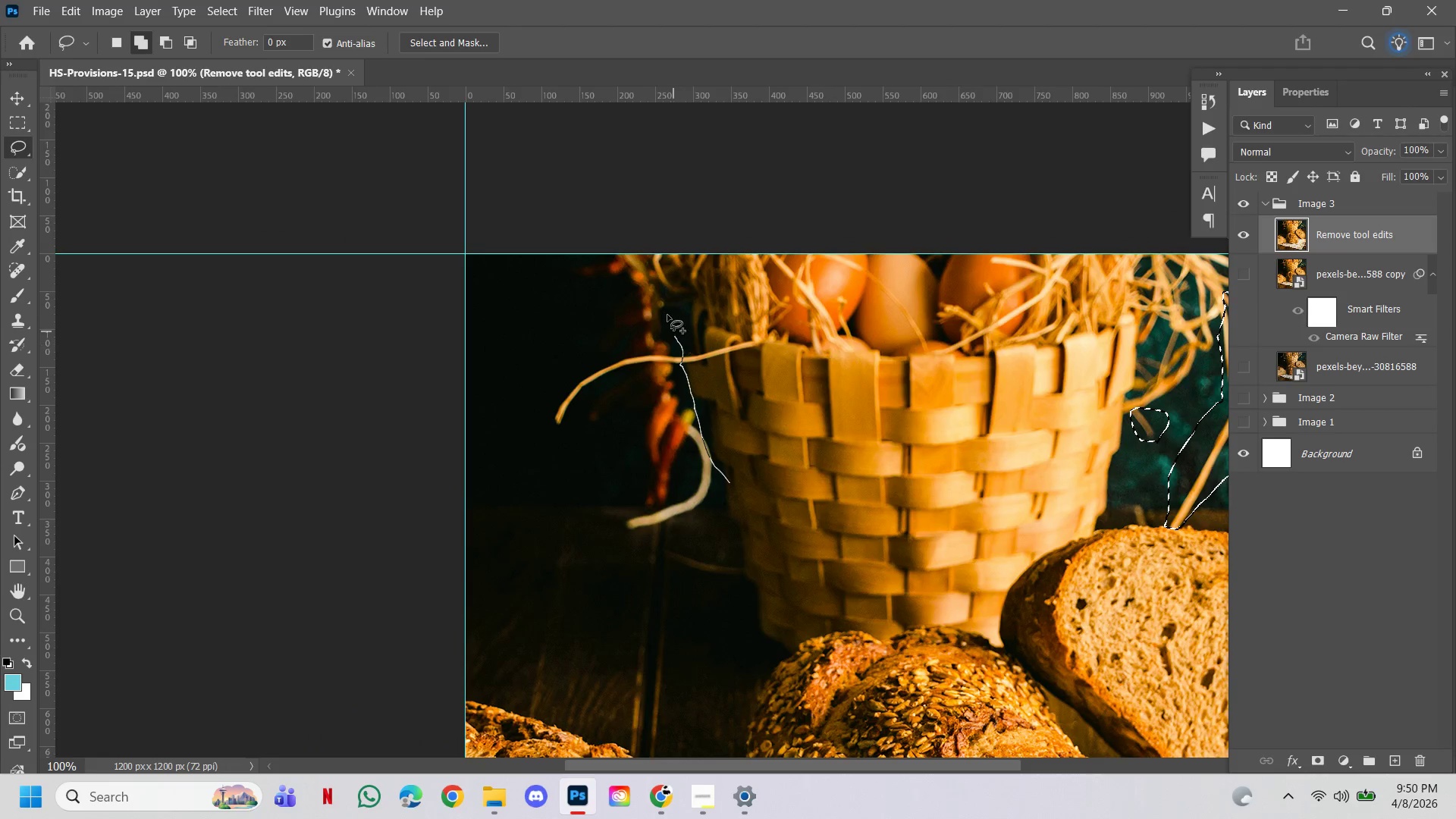 
hold_key(key=ShiftLeft, duration=1.53)
 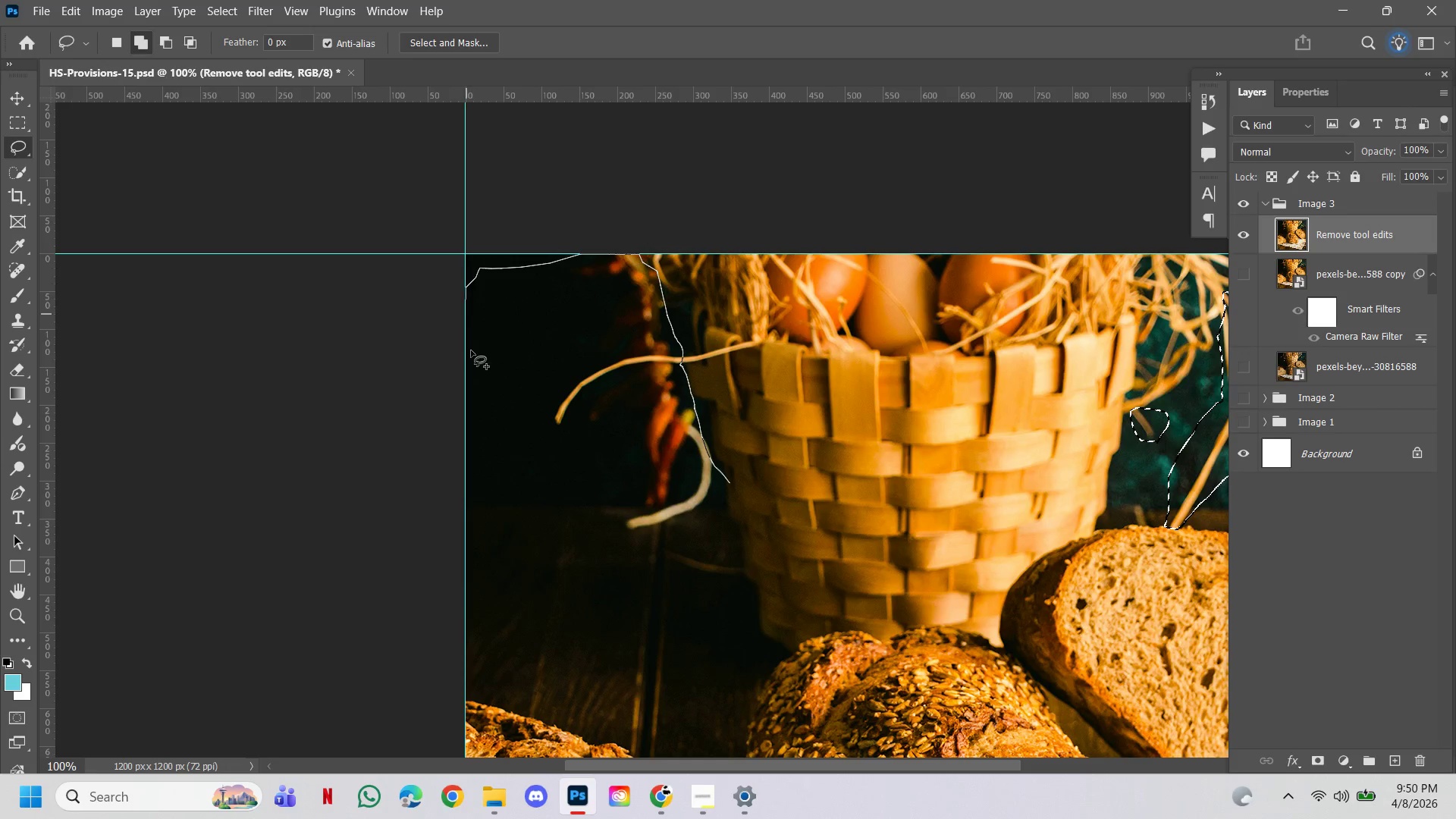 
hold_key(key=ShiftLeft, duration=1.53)
 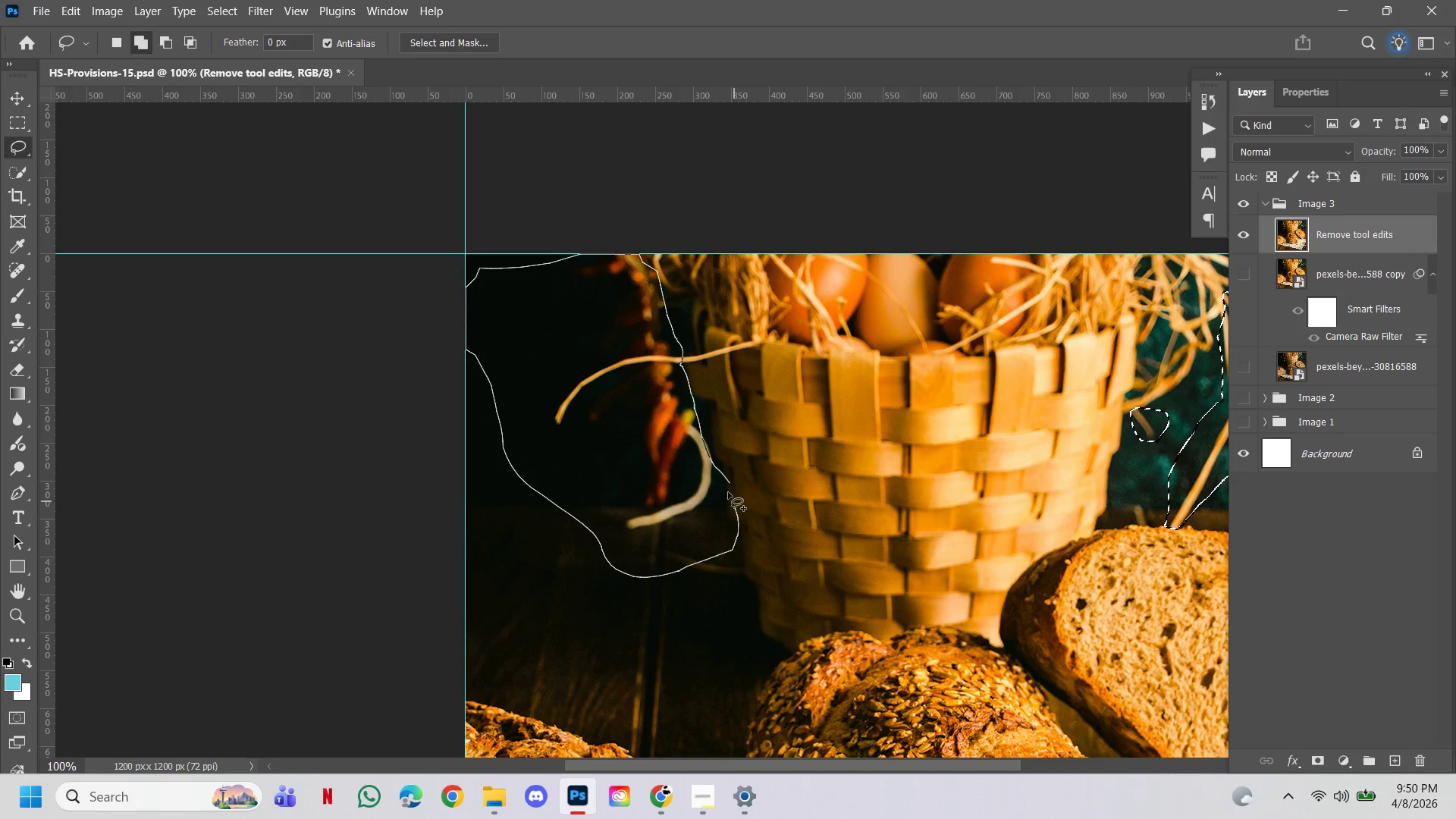 
hold_key(key=ShiftLeft, duration=1.17)
 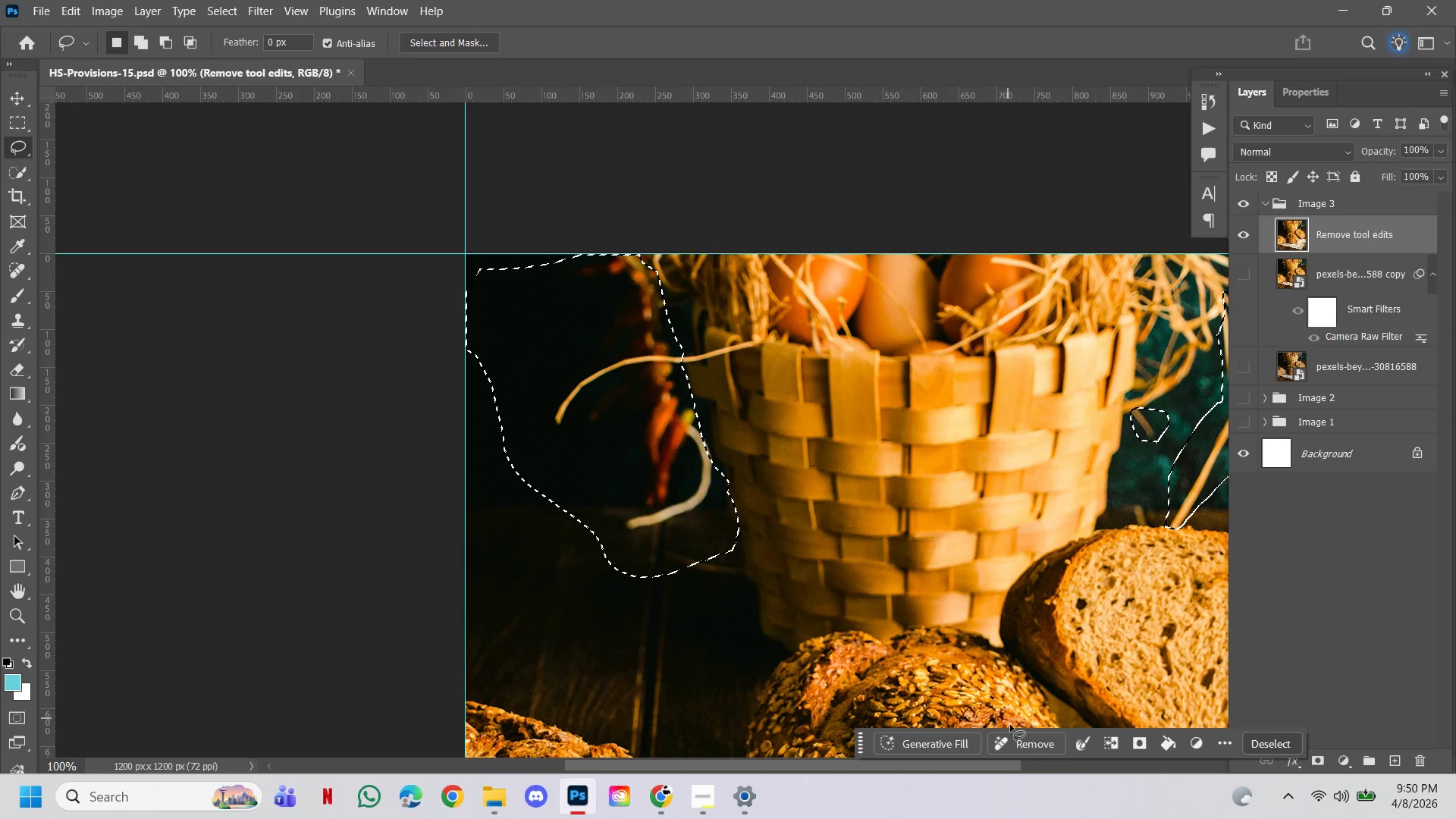 
left_click([1025, 742])
 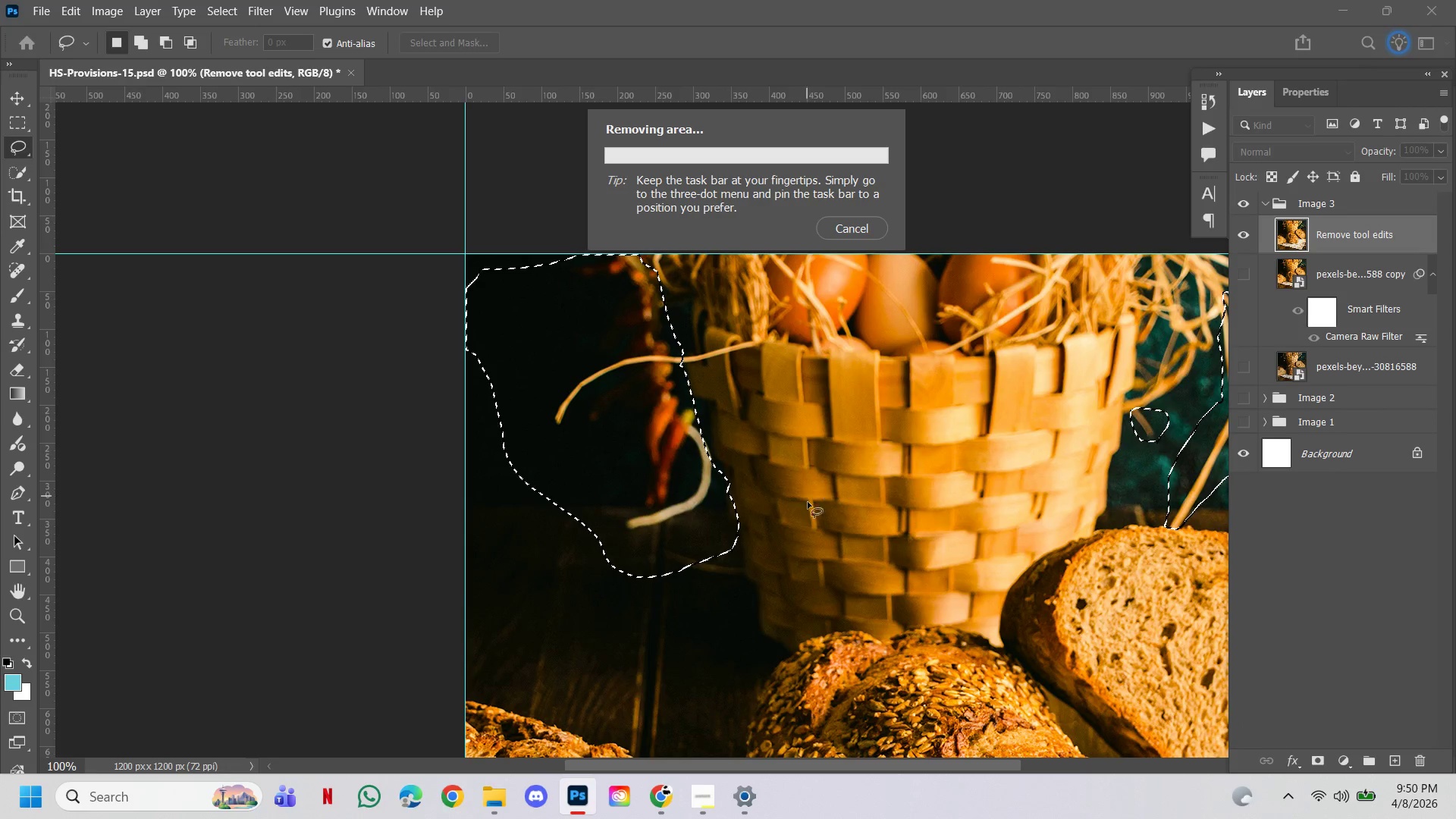 
left_click([717, 792])